 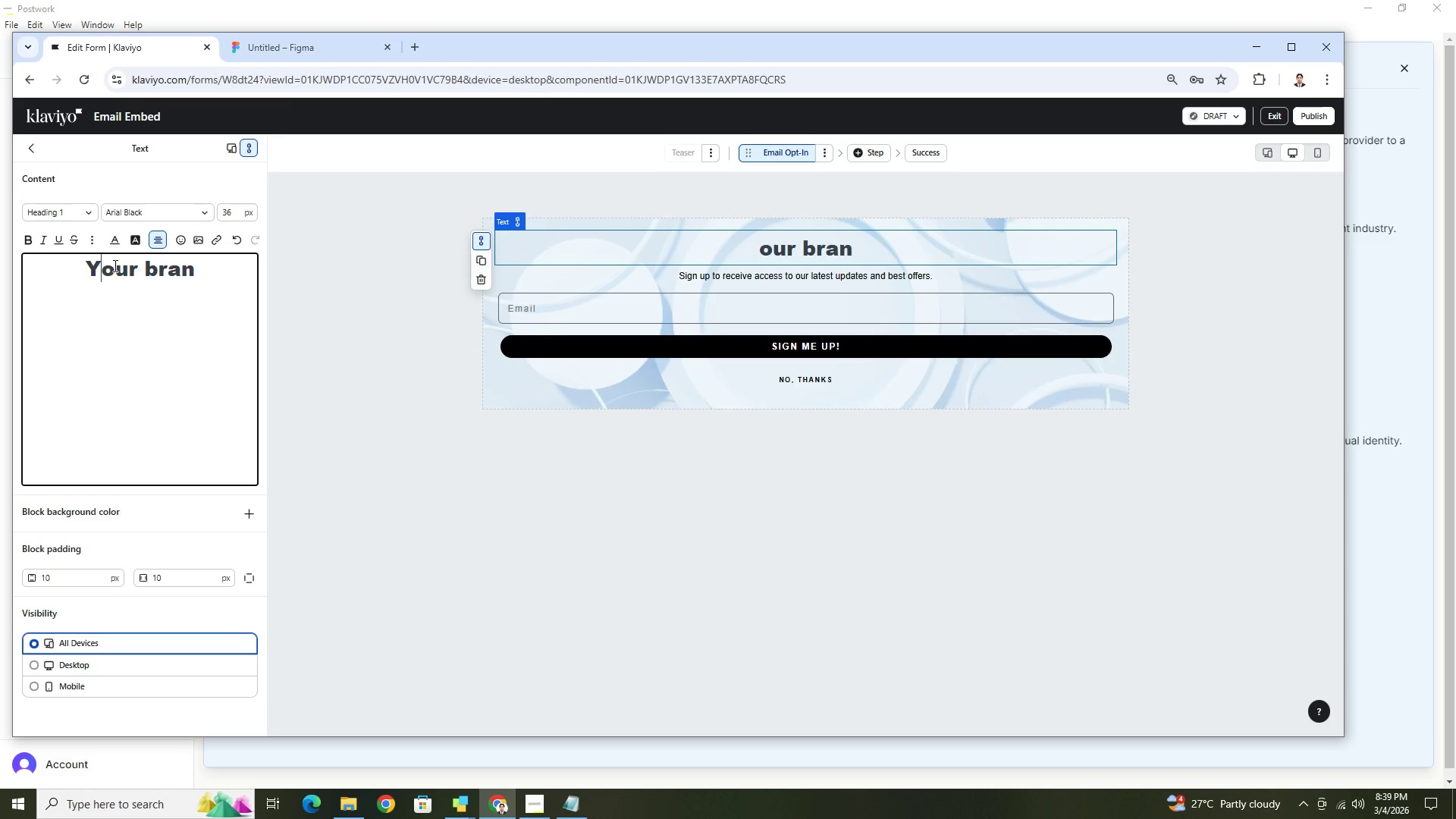 
left_click([160, 269])
 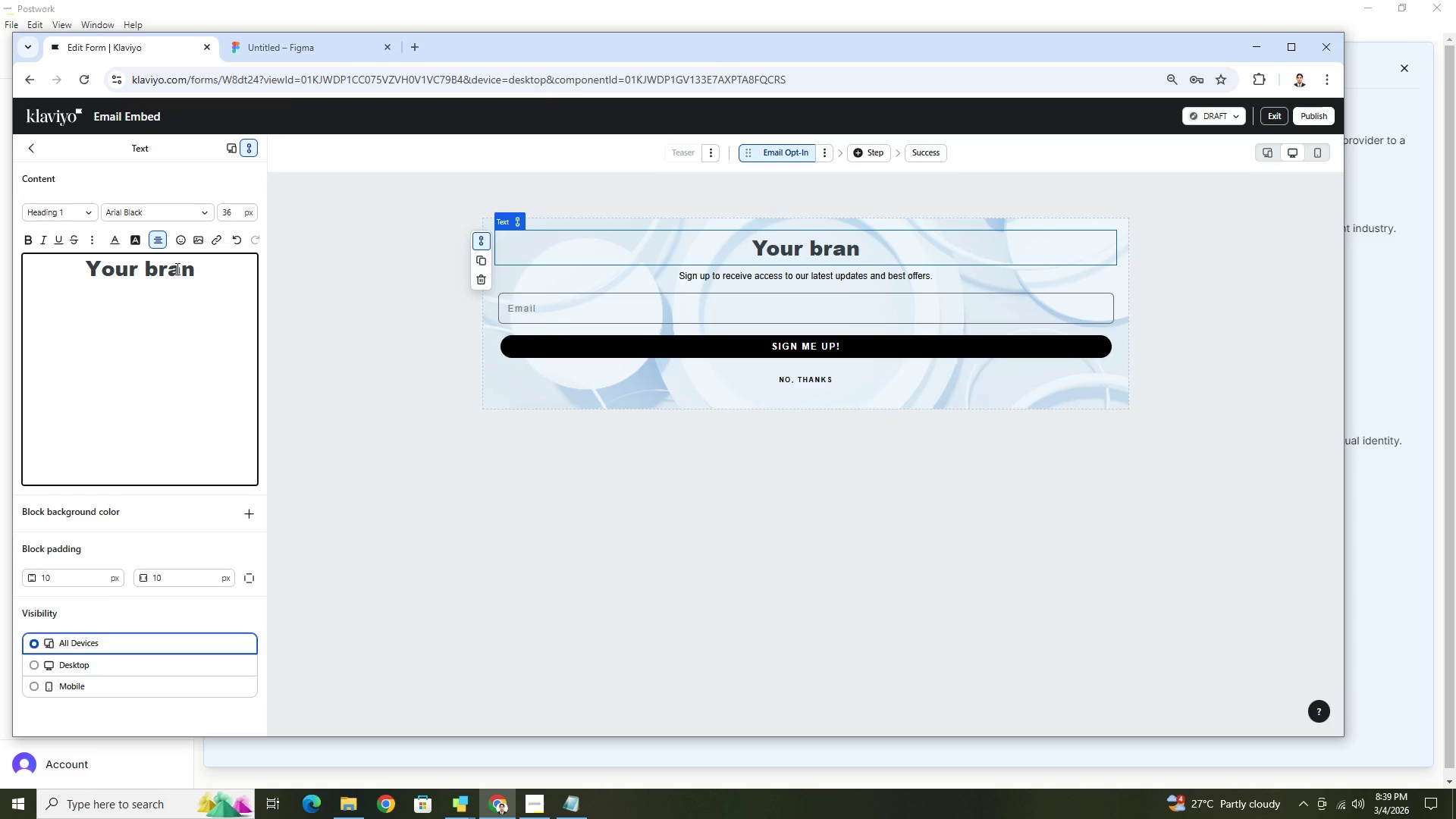 
key(Backspace)
 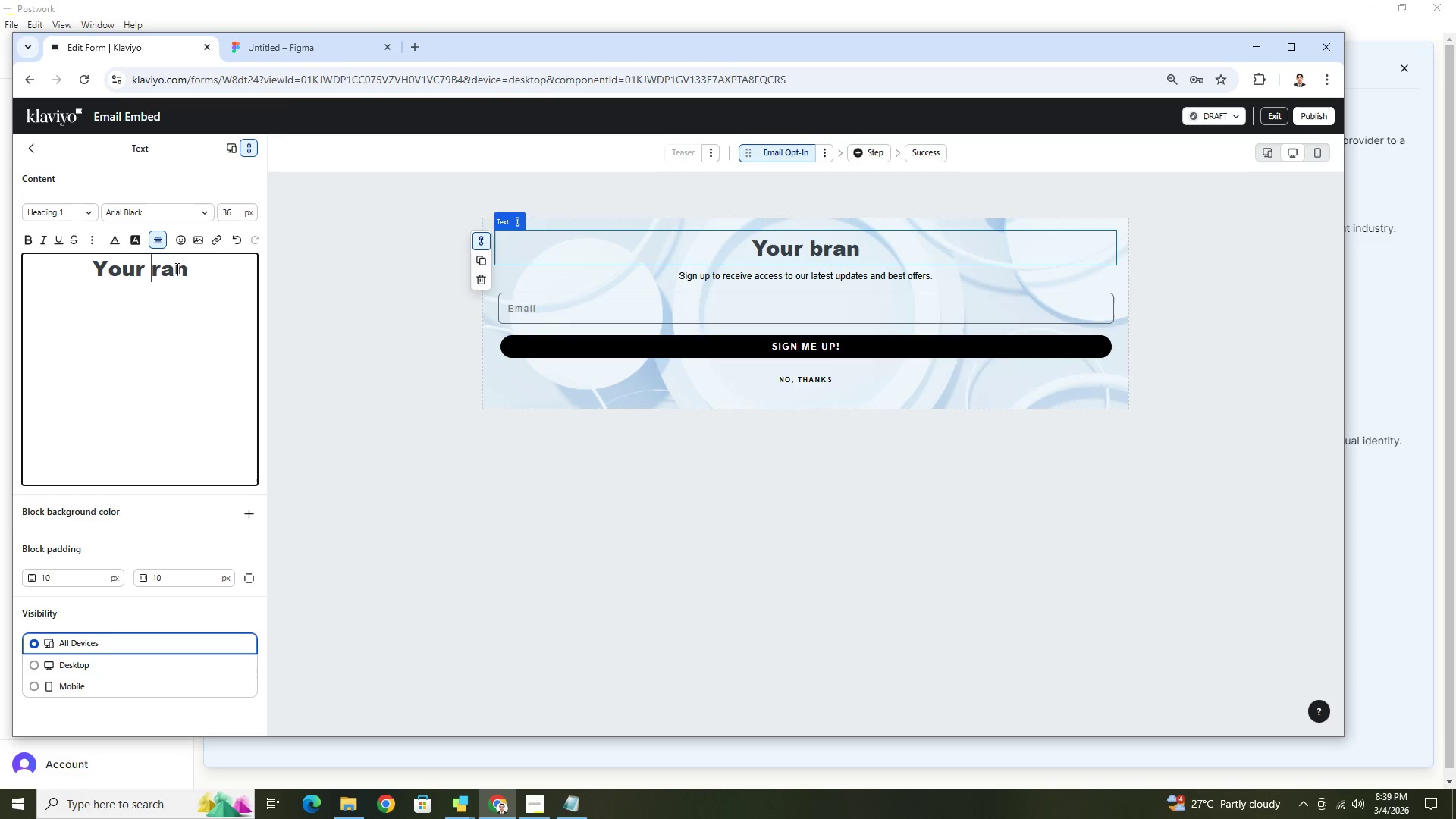 
key(Shift+ShiftLeft)
 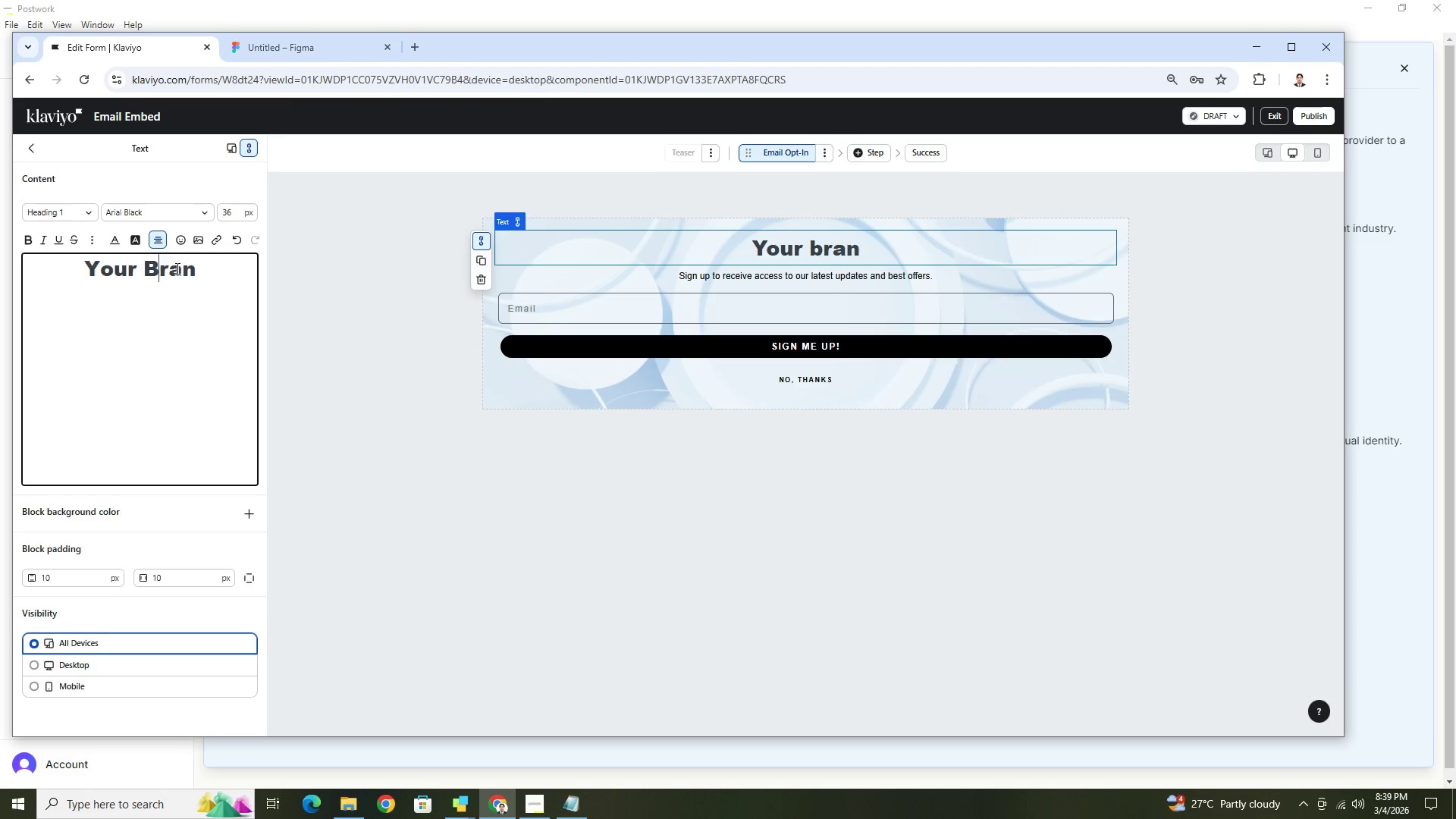 
key(Shift+B)
 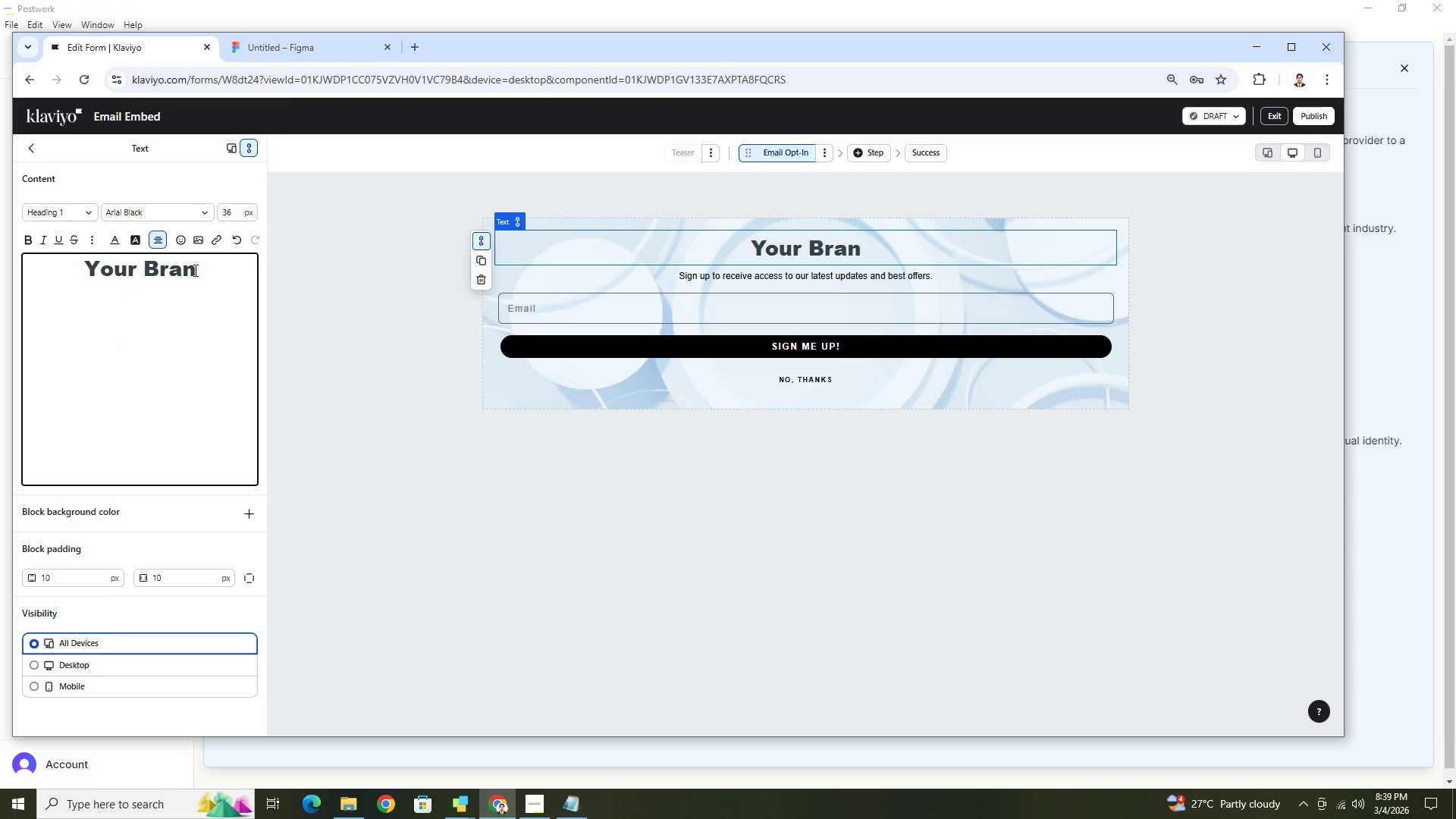 
left_click([196, 271])
 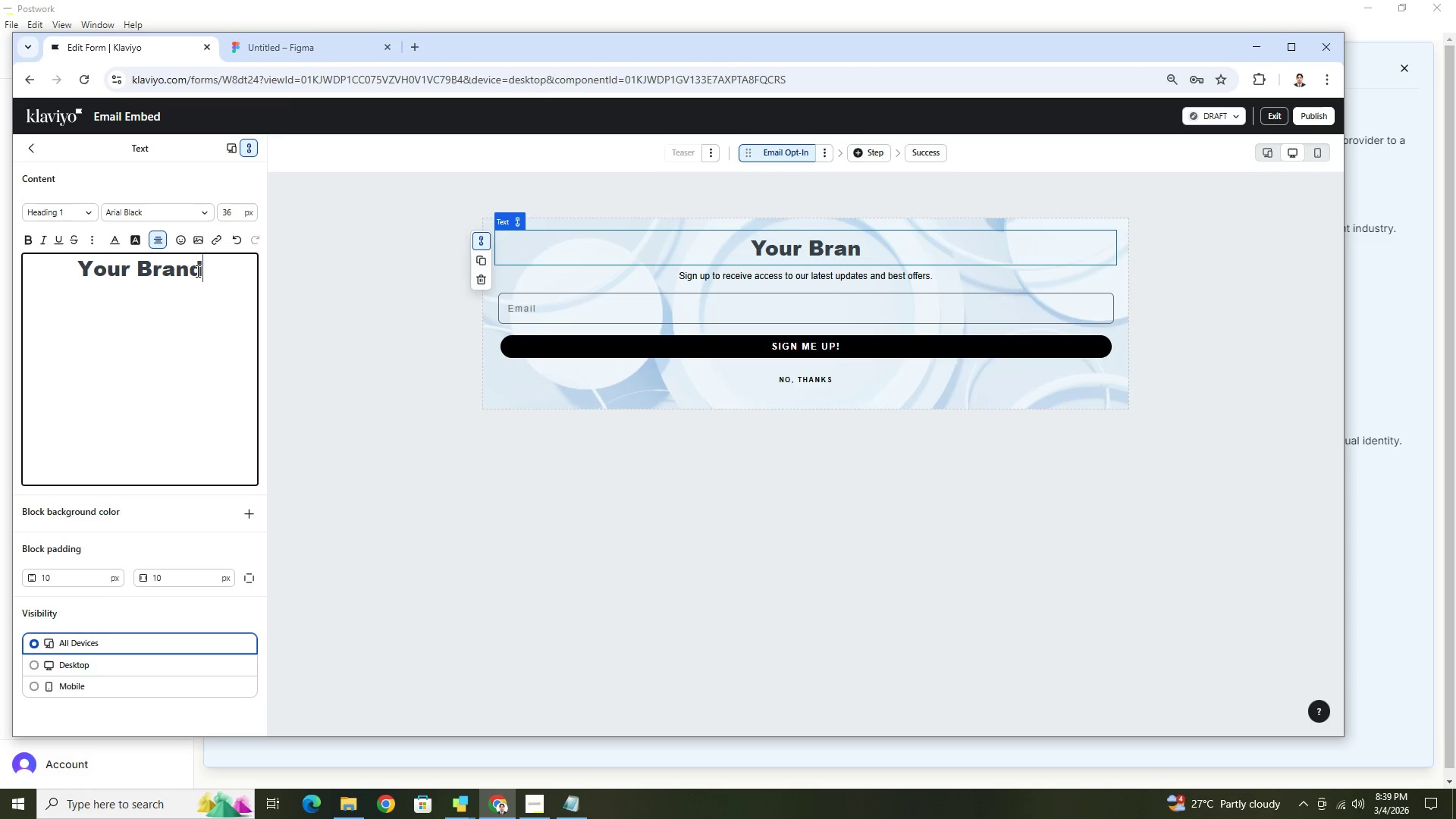 
type(ds)
key(Backspace)
type( Deserves Better Surfaces)
 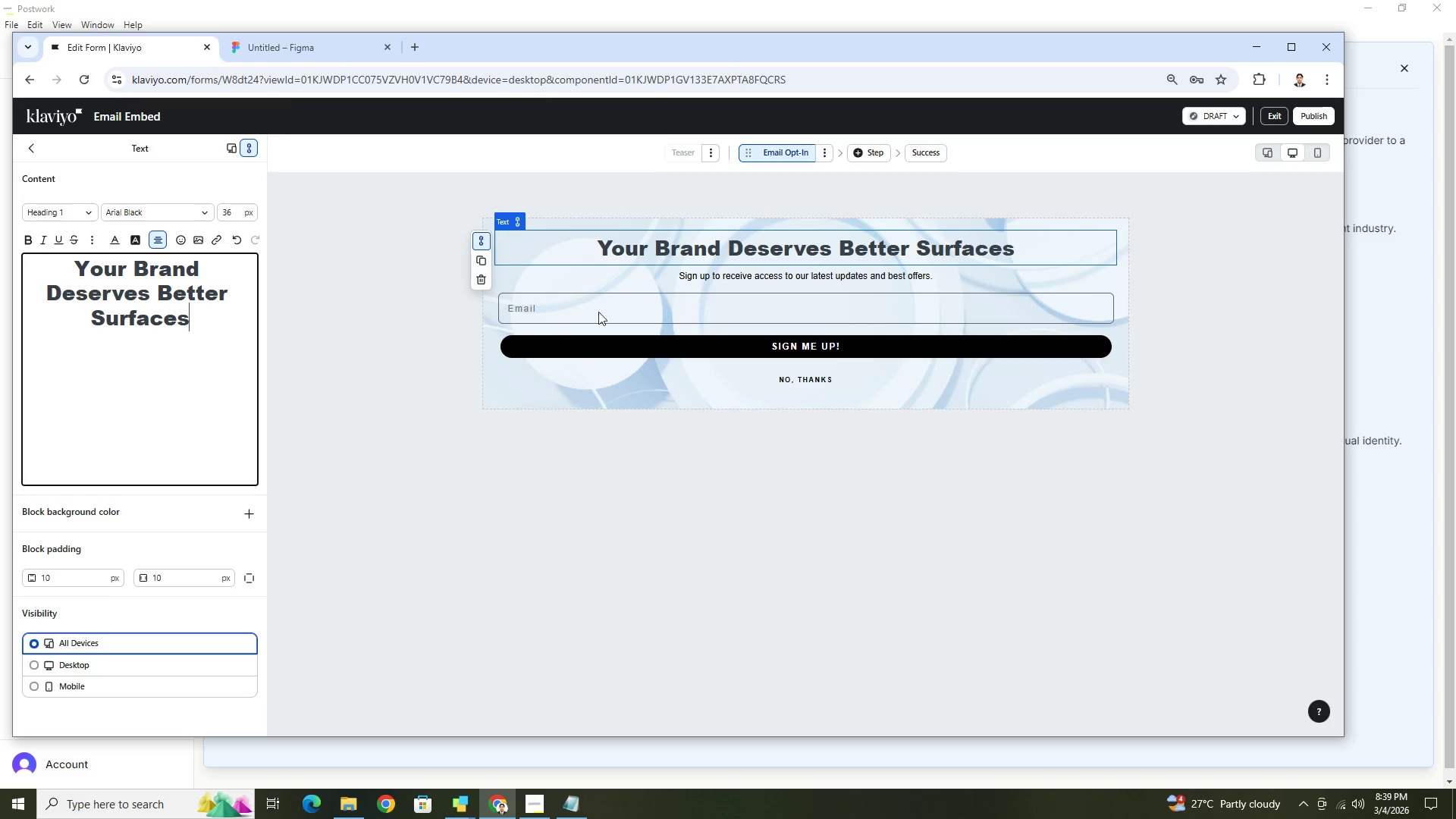 
left_click([880, 271])
 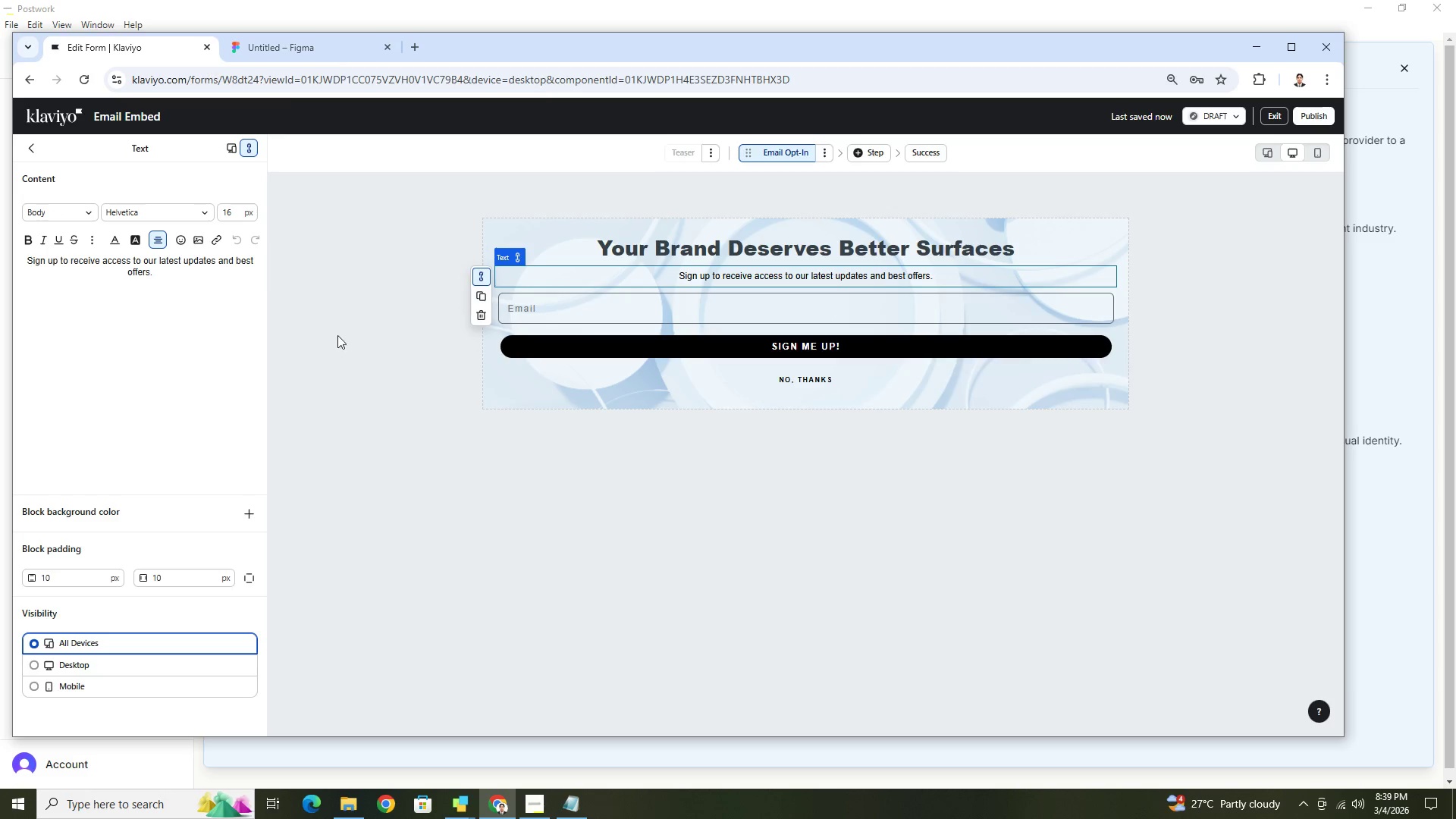 
left_click_drag(start_coordinate=[179, 281], to_coordinate=[26, 256])
 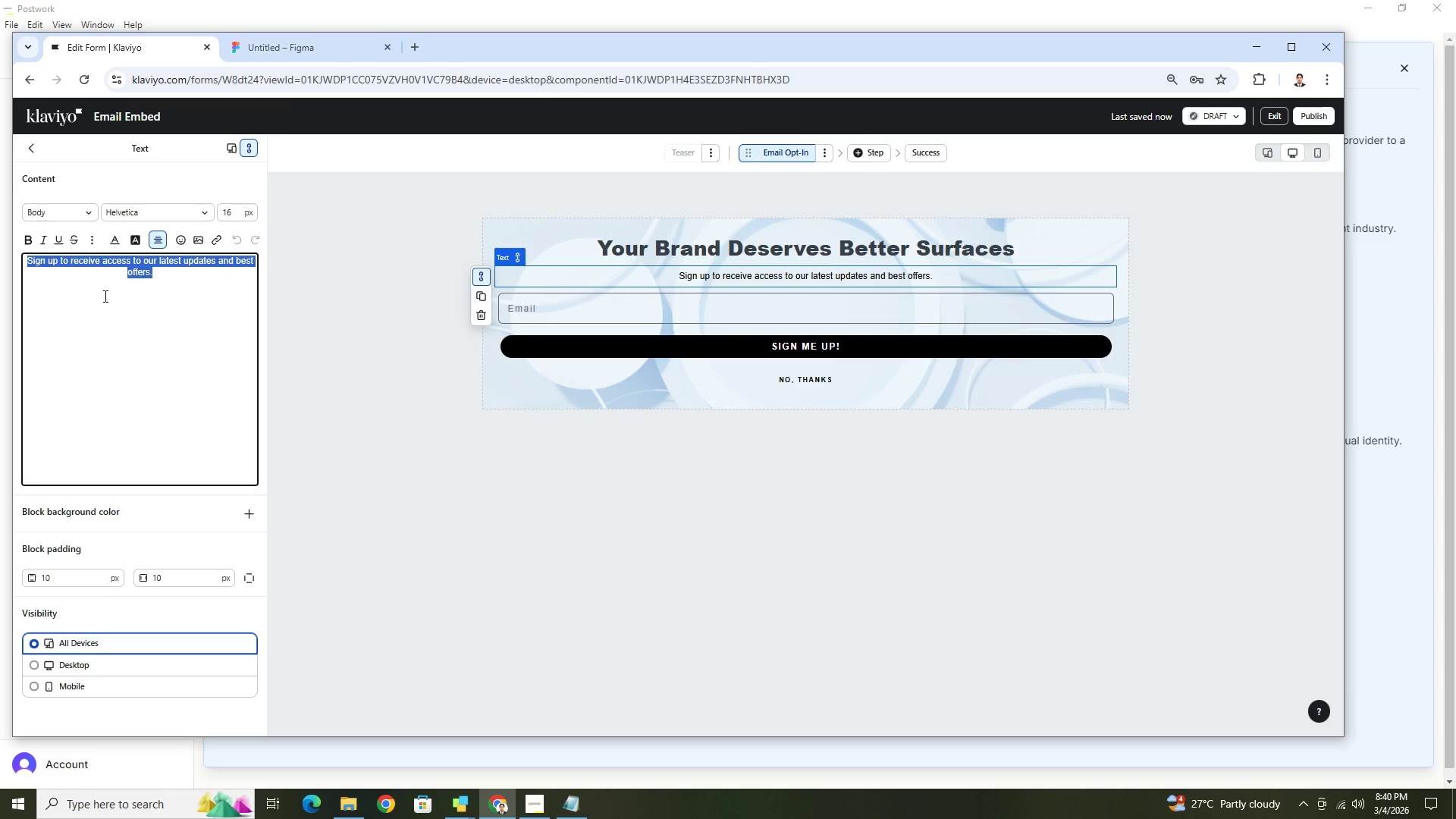 
type(Discover)
 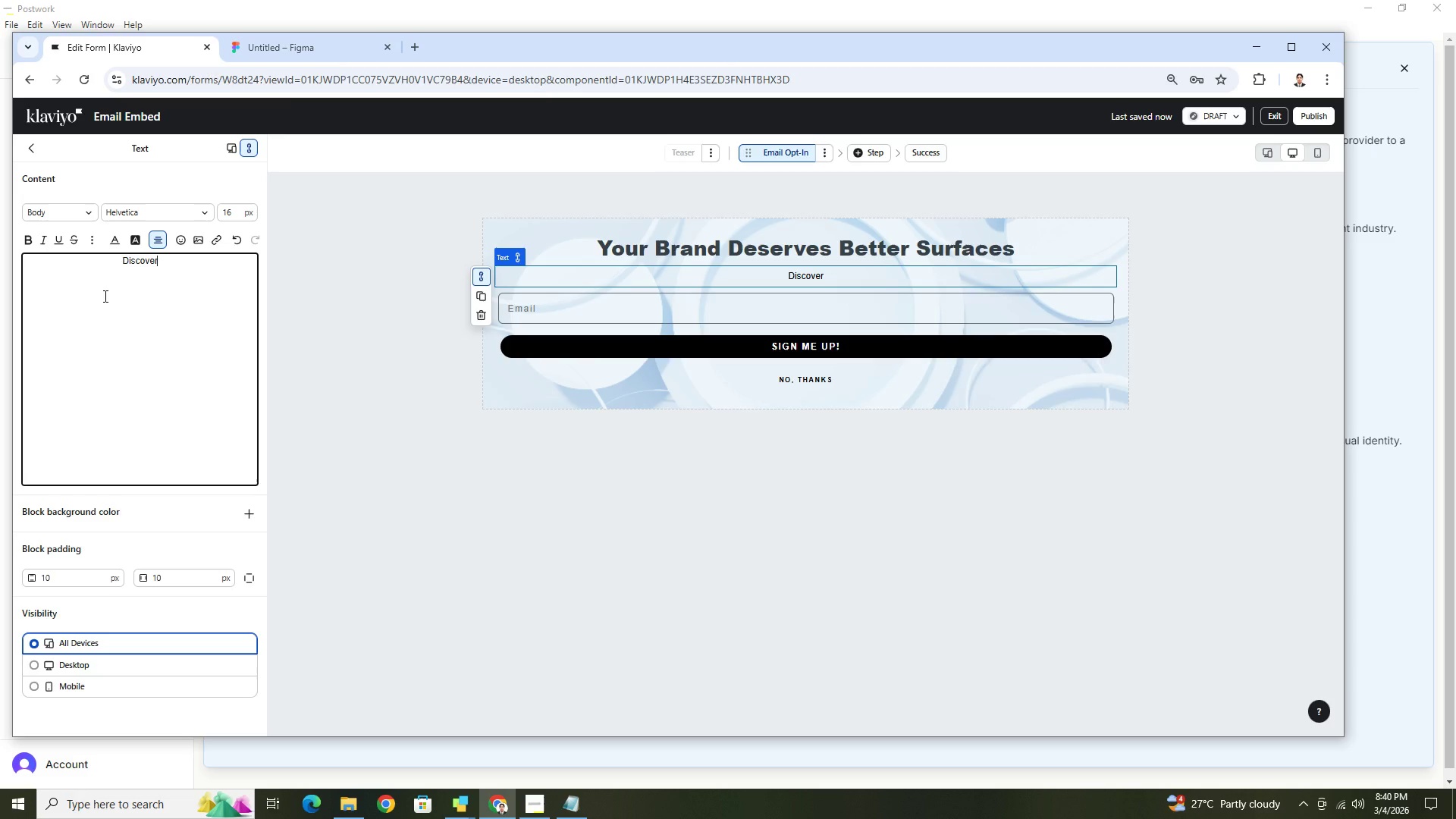 
wait(24.14)
 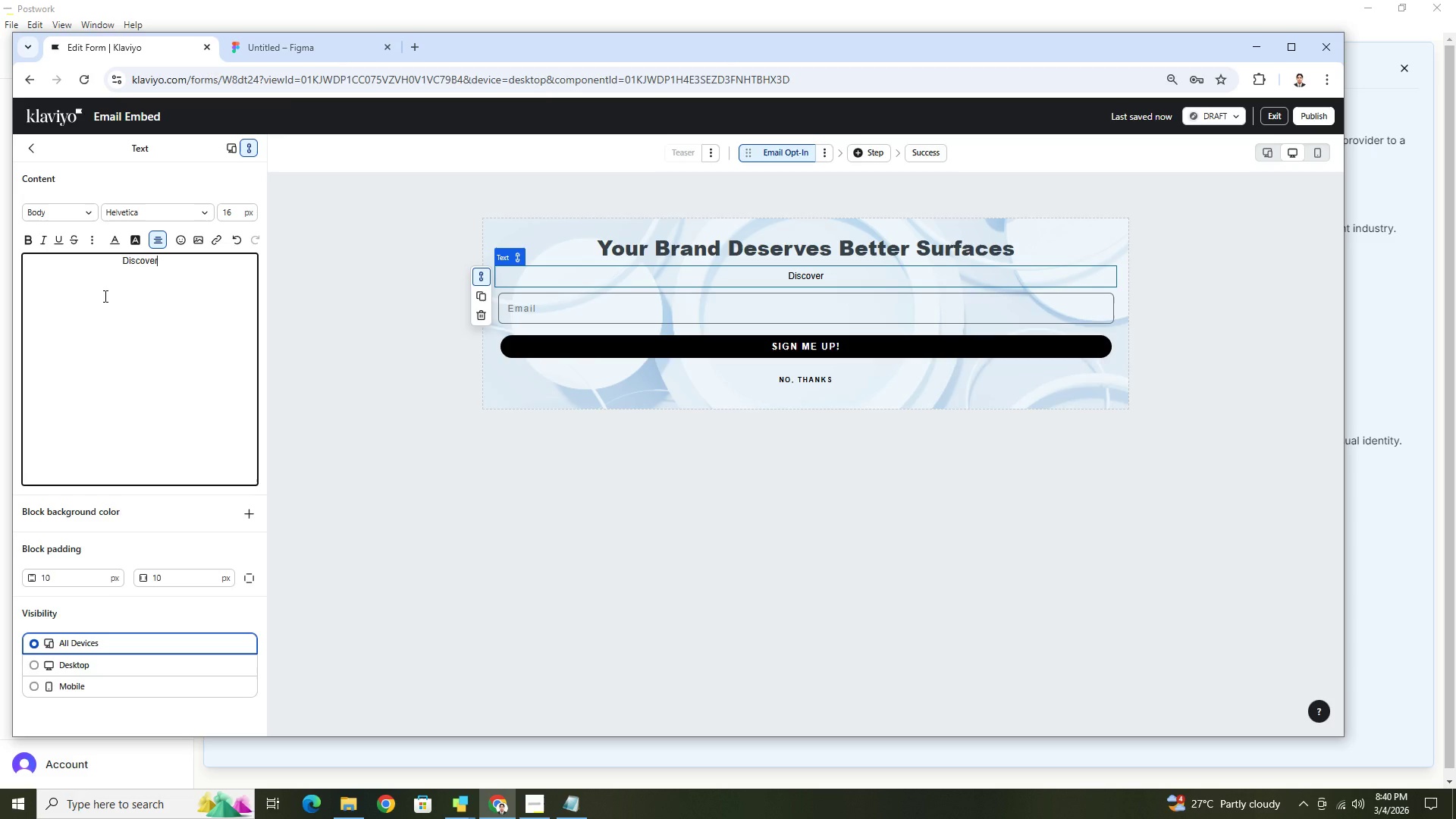 
type( how premium wrpas and r)
key(Backspace)
type(arc)
 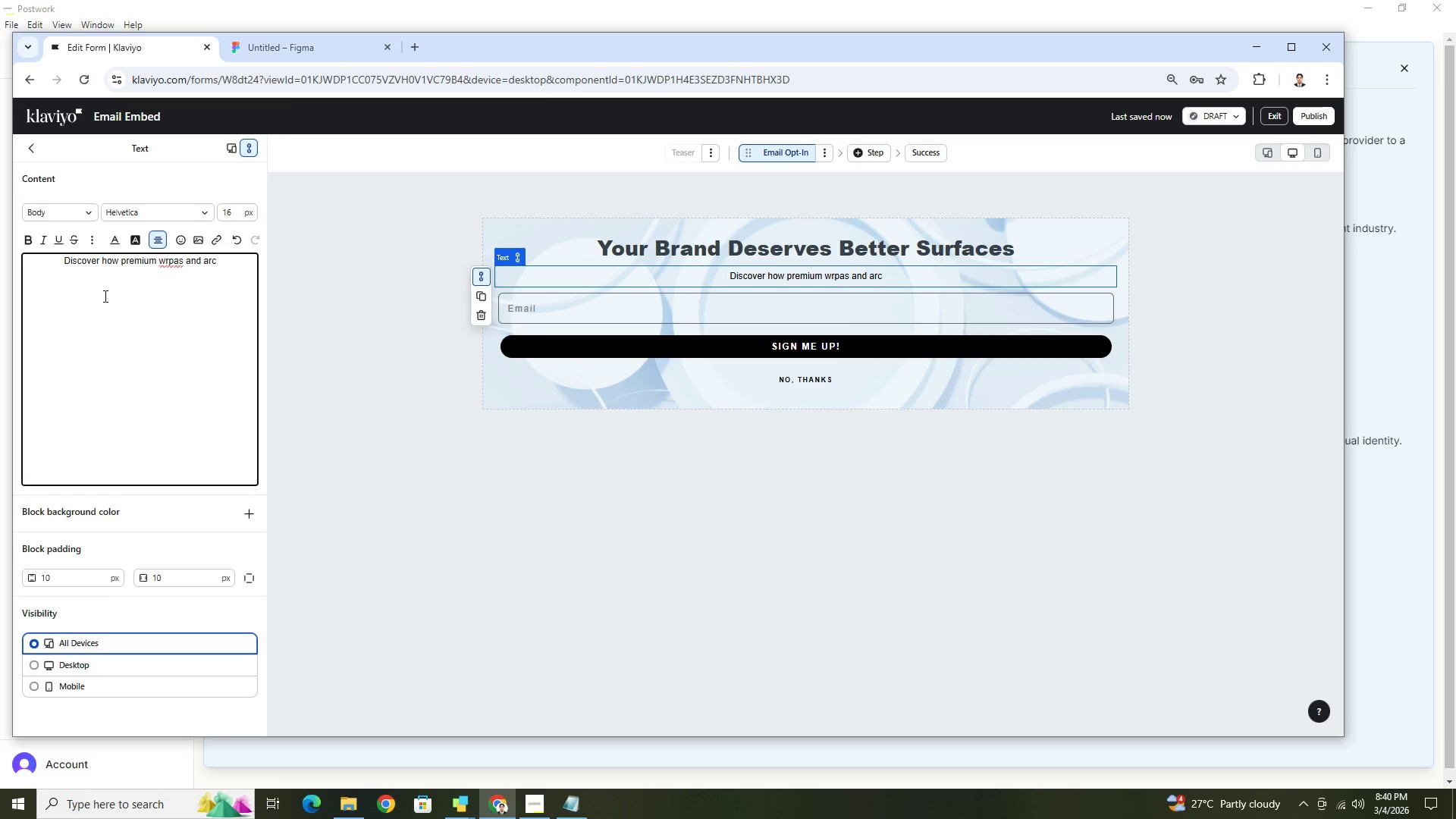 
key(Alt+AltLeft)
 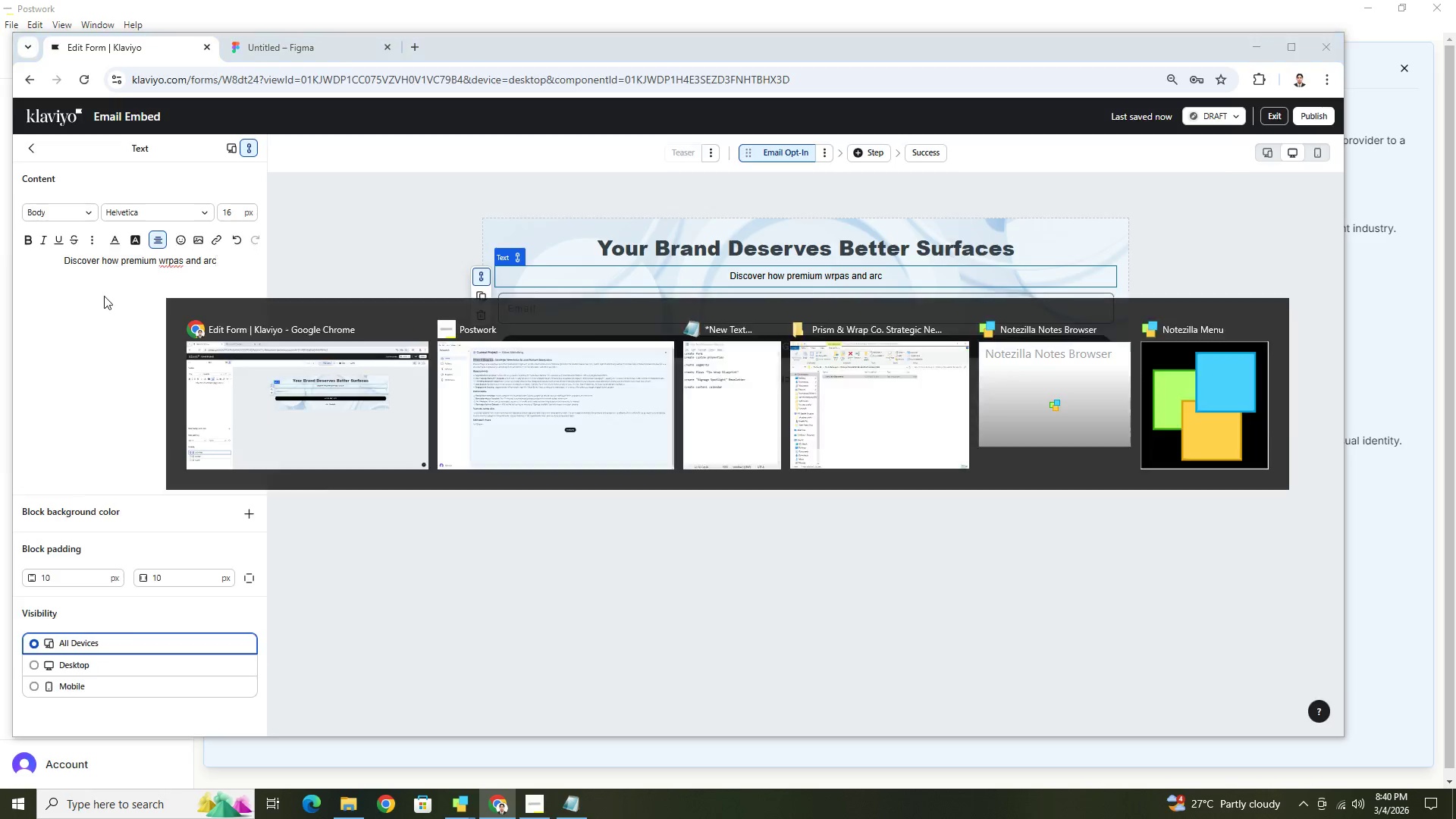 
key(Alt+Tab)